 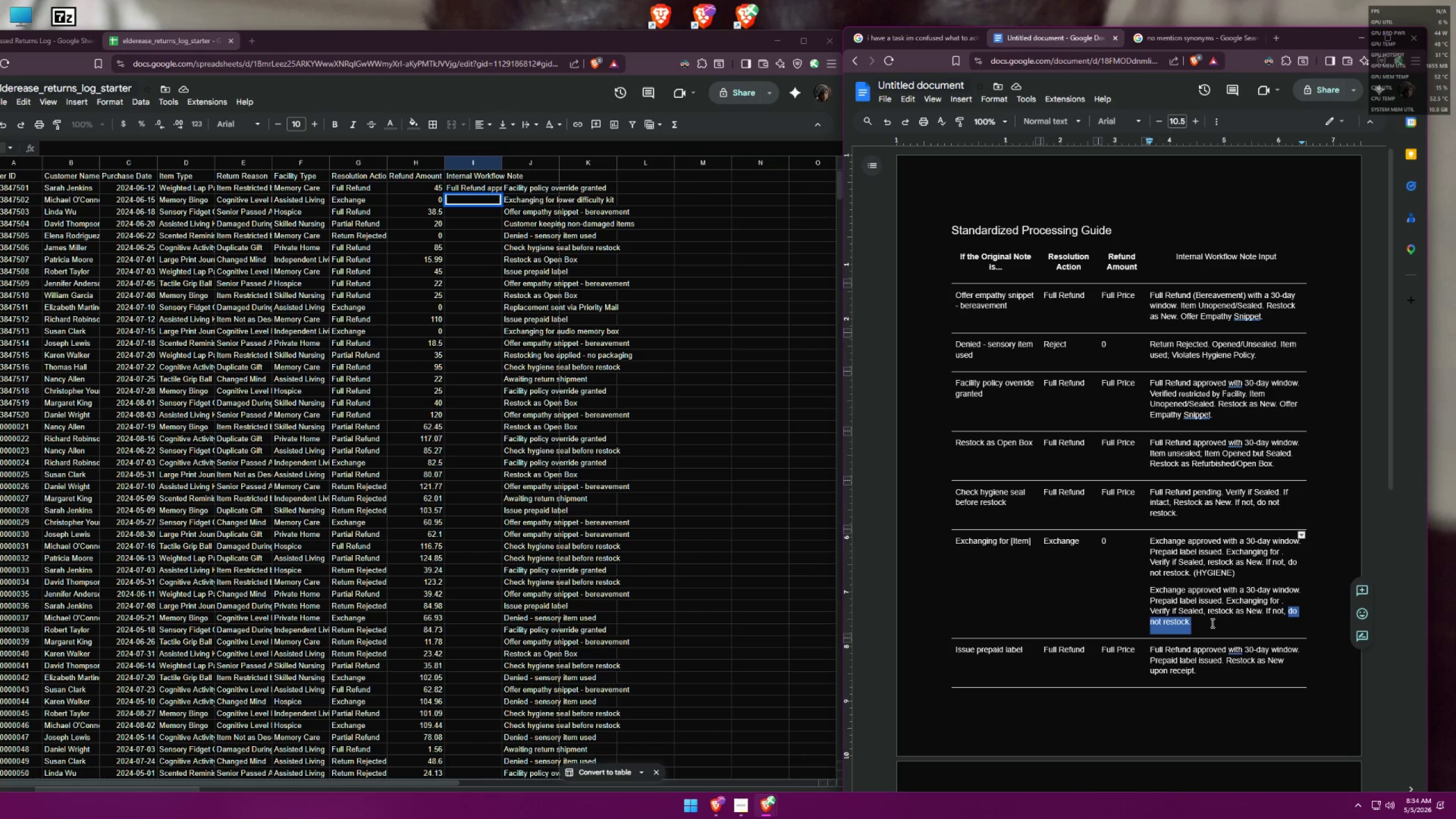 
key(Control+ControlLeft)
 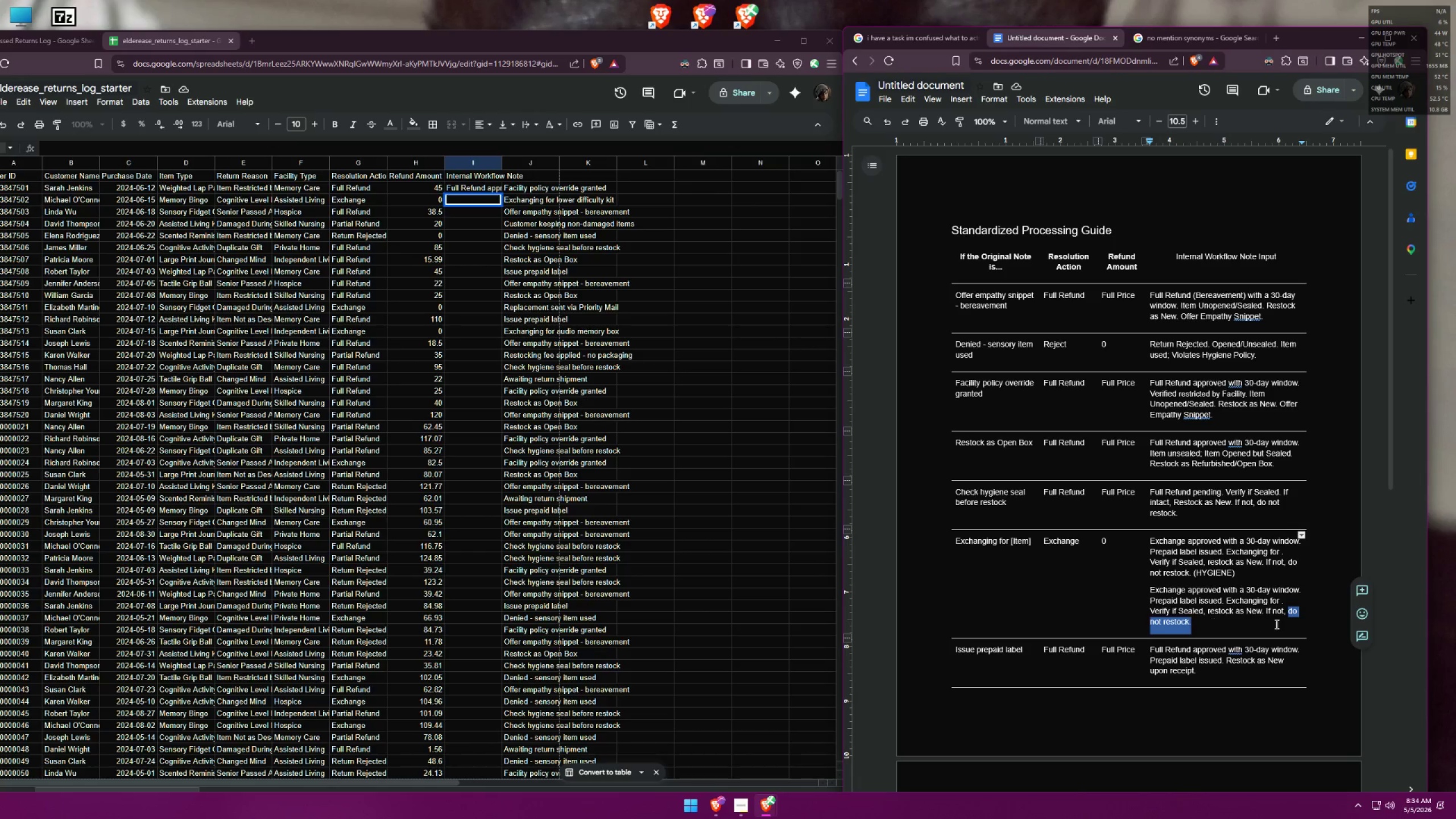 
key(Control+V)
 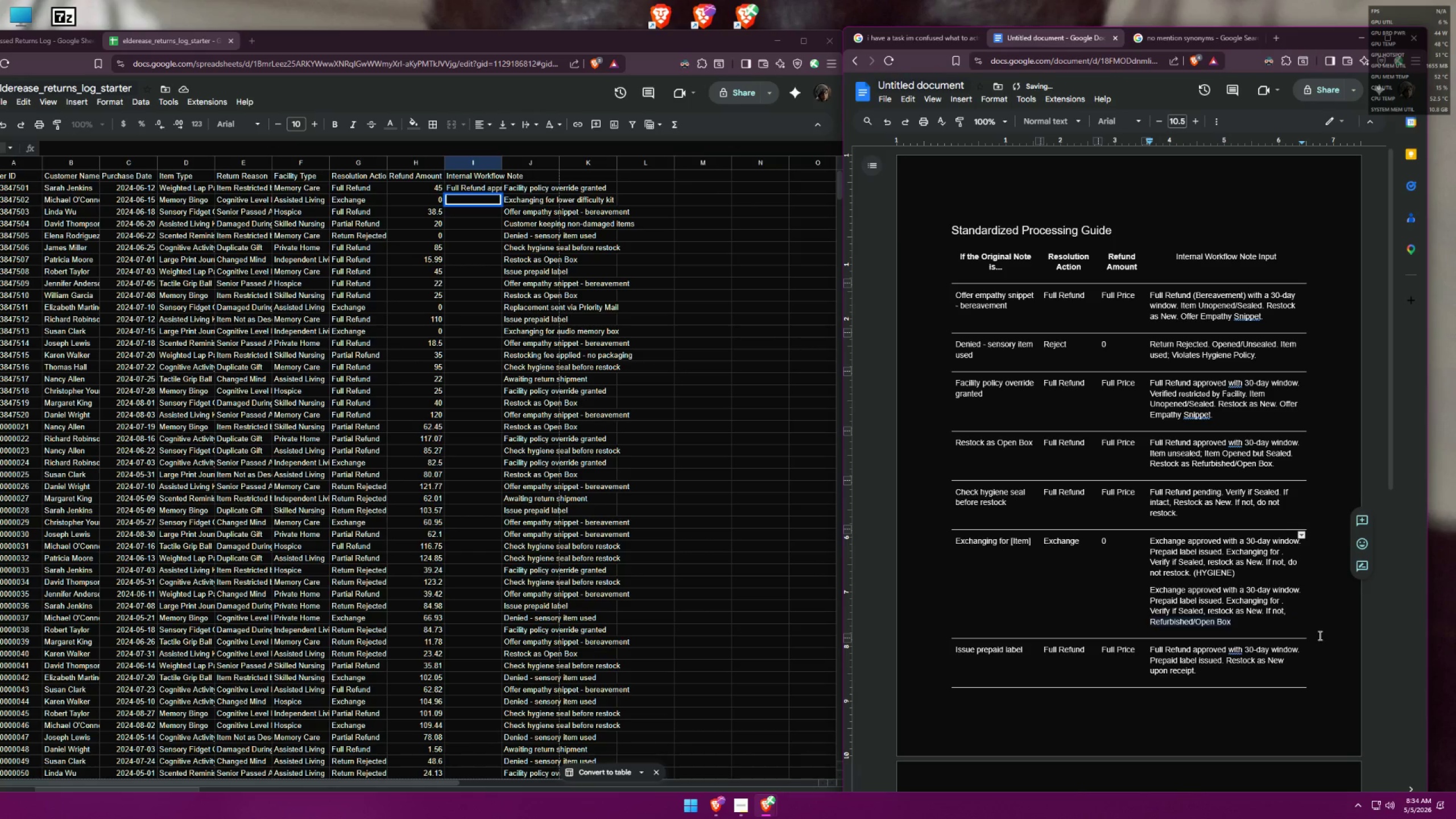 
key(Backspace)
 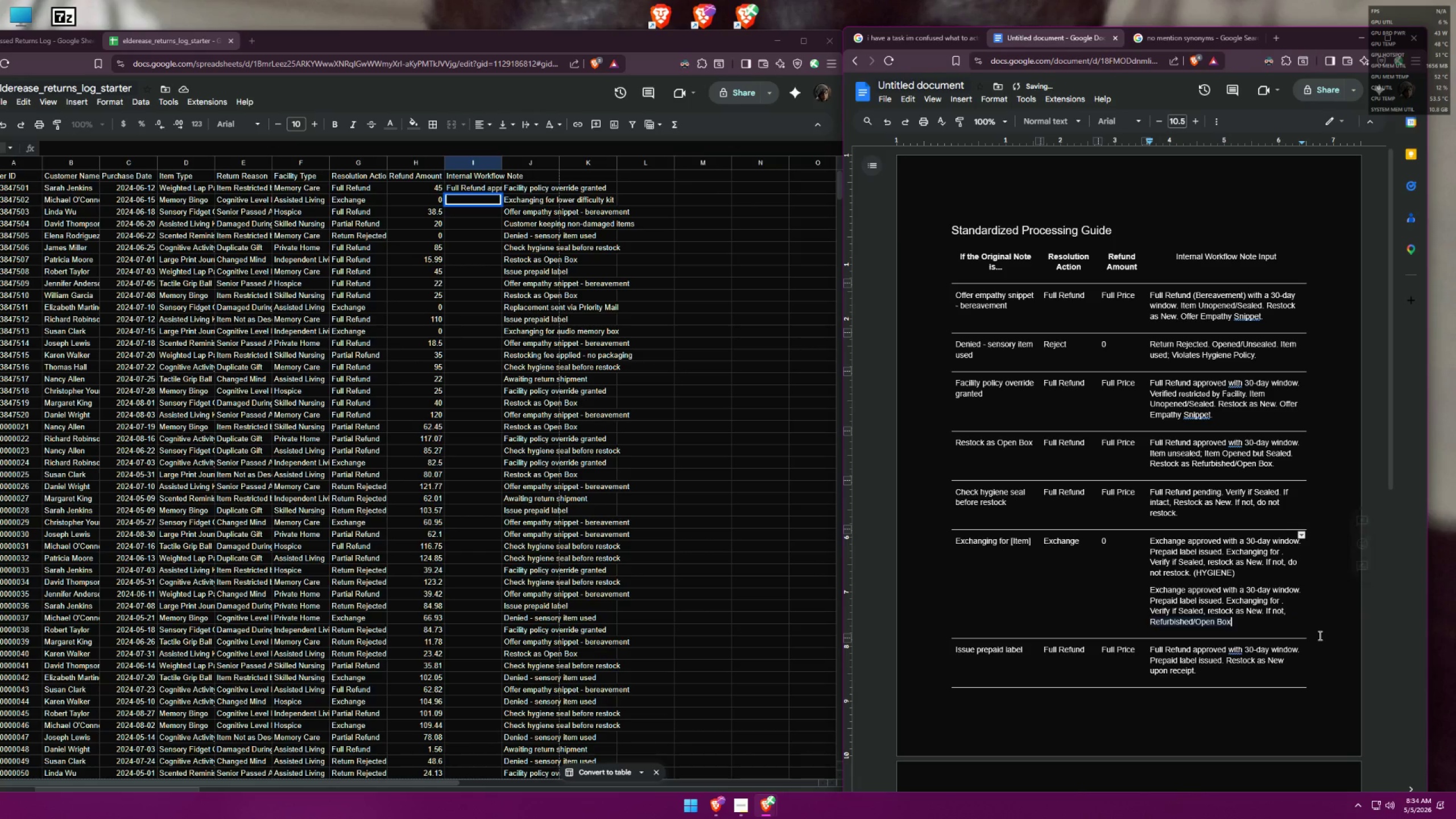 
key(Period)
 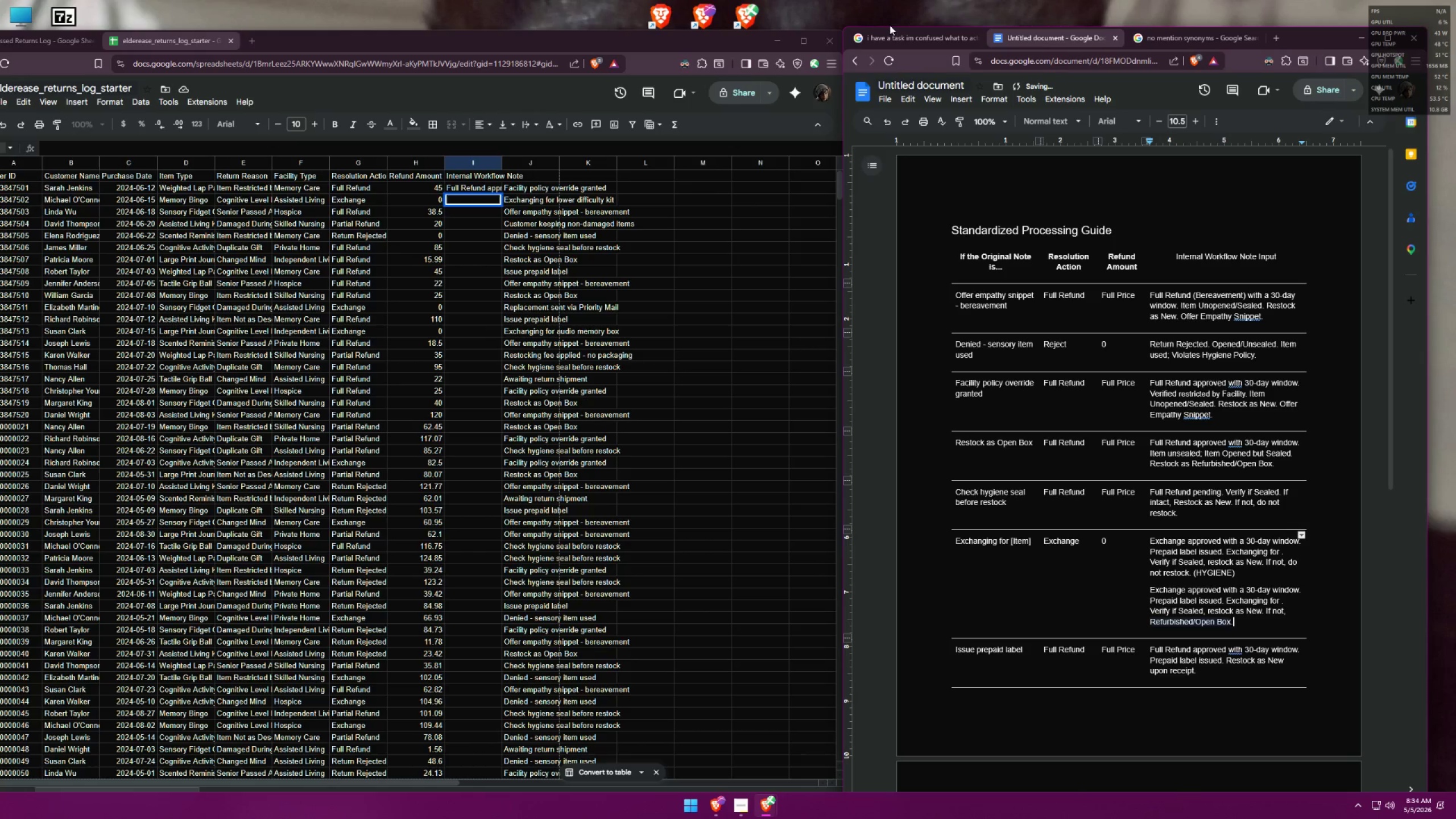 
double_click([904, 46])
 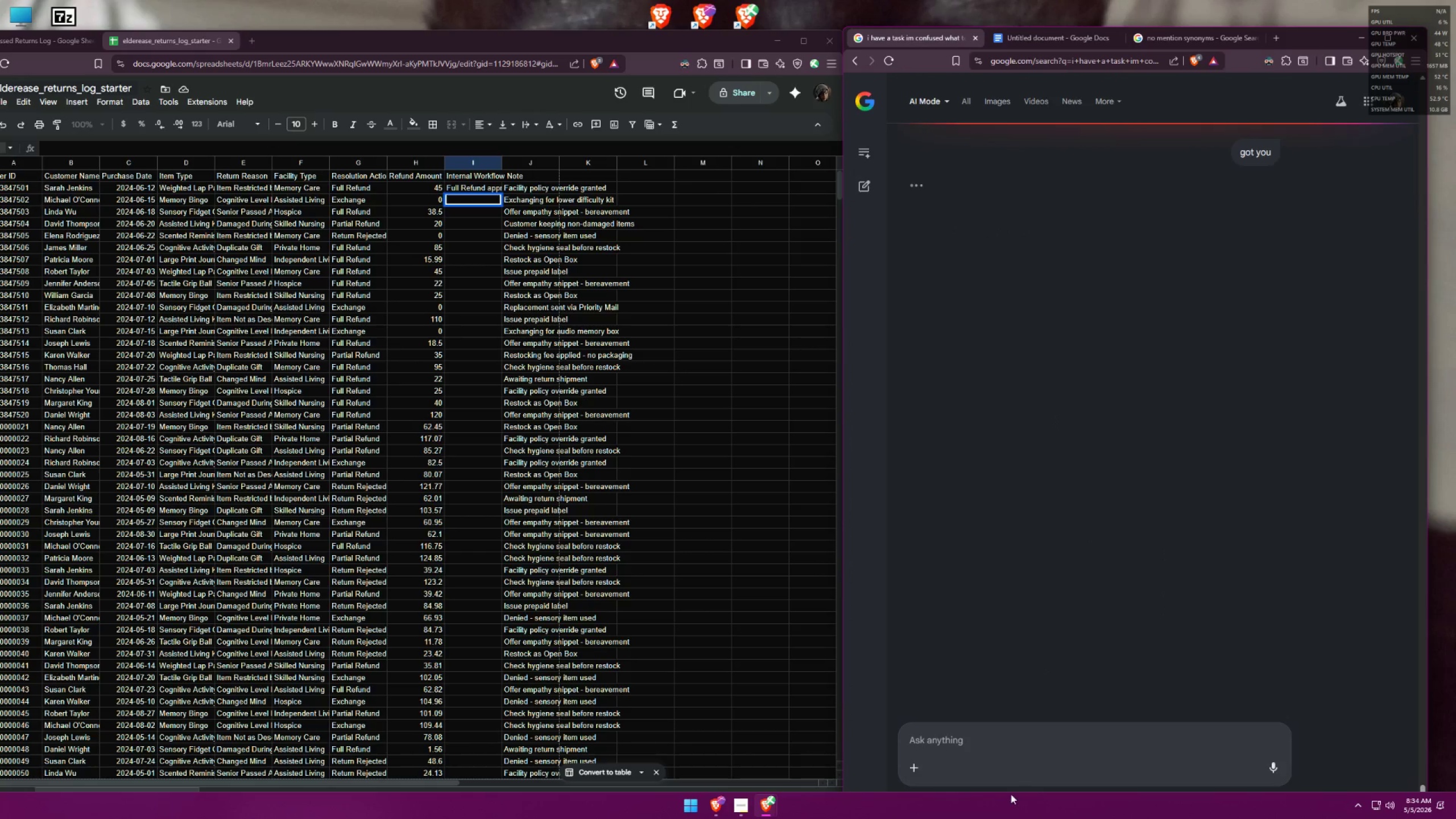 
left_click([1010, 742])
 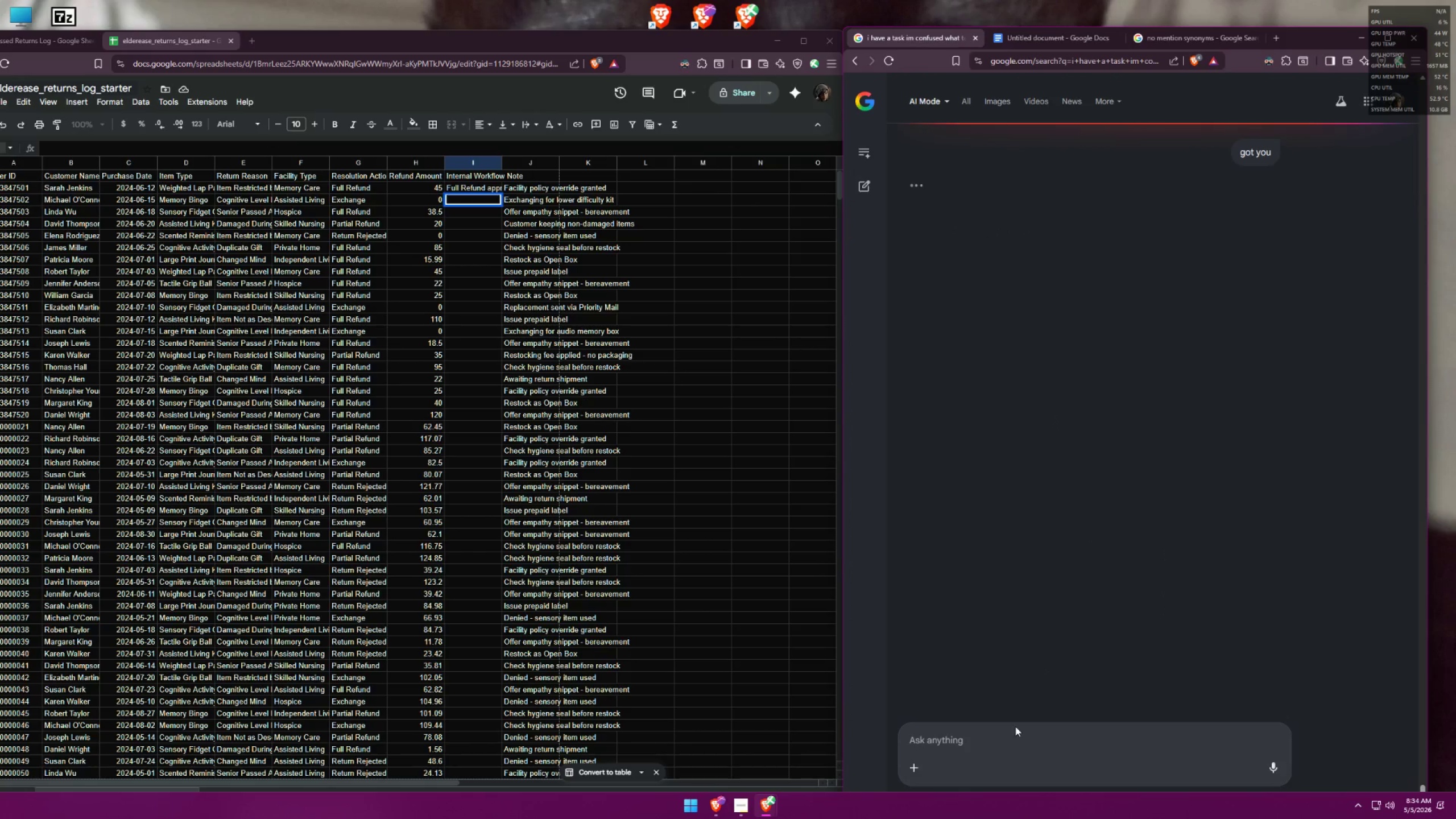 
scroll: coordinate [1036, 471], scroll_direction: none, amount: 0.0
 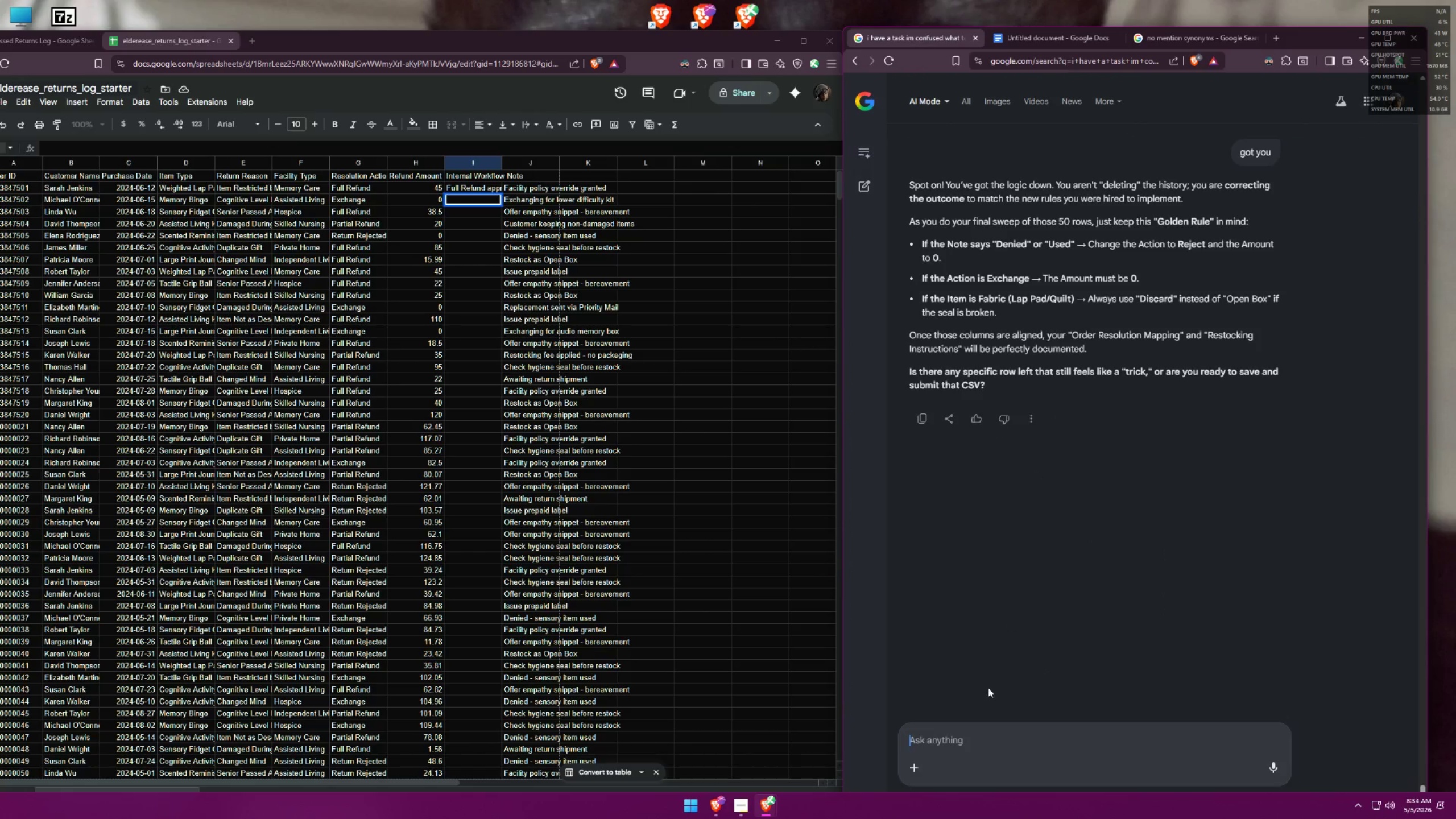 
left_click([959, 735])
 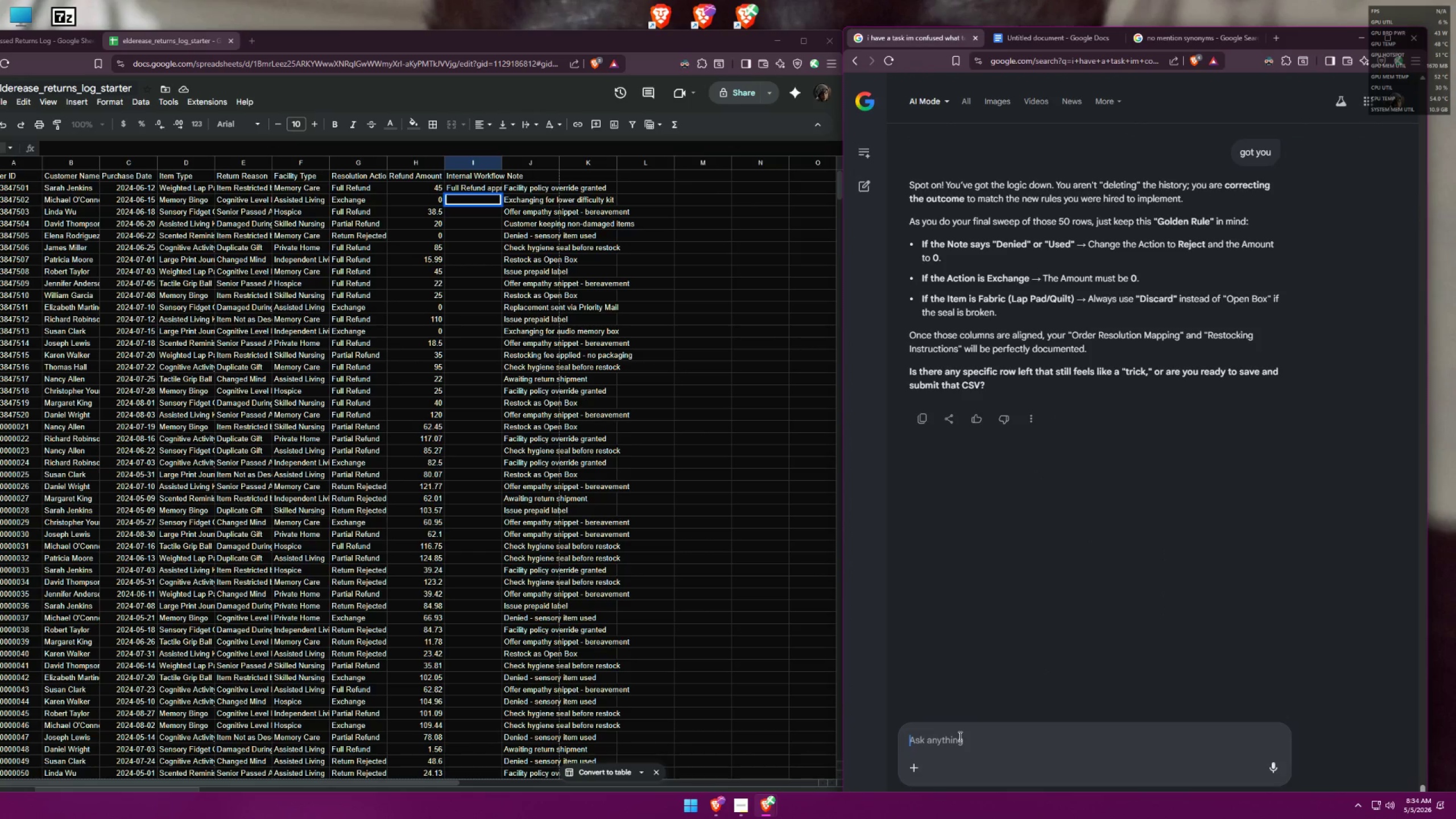 
type(again can u put )
 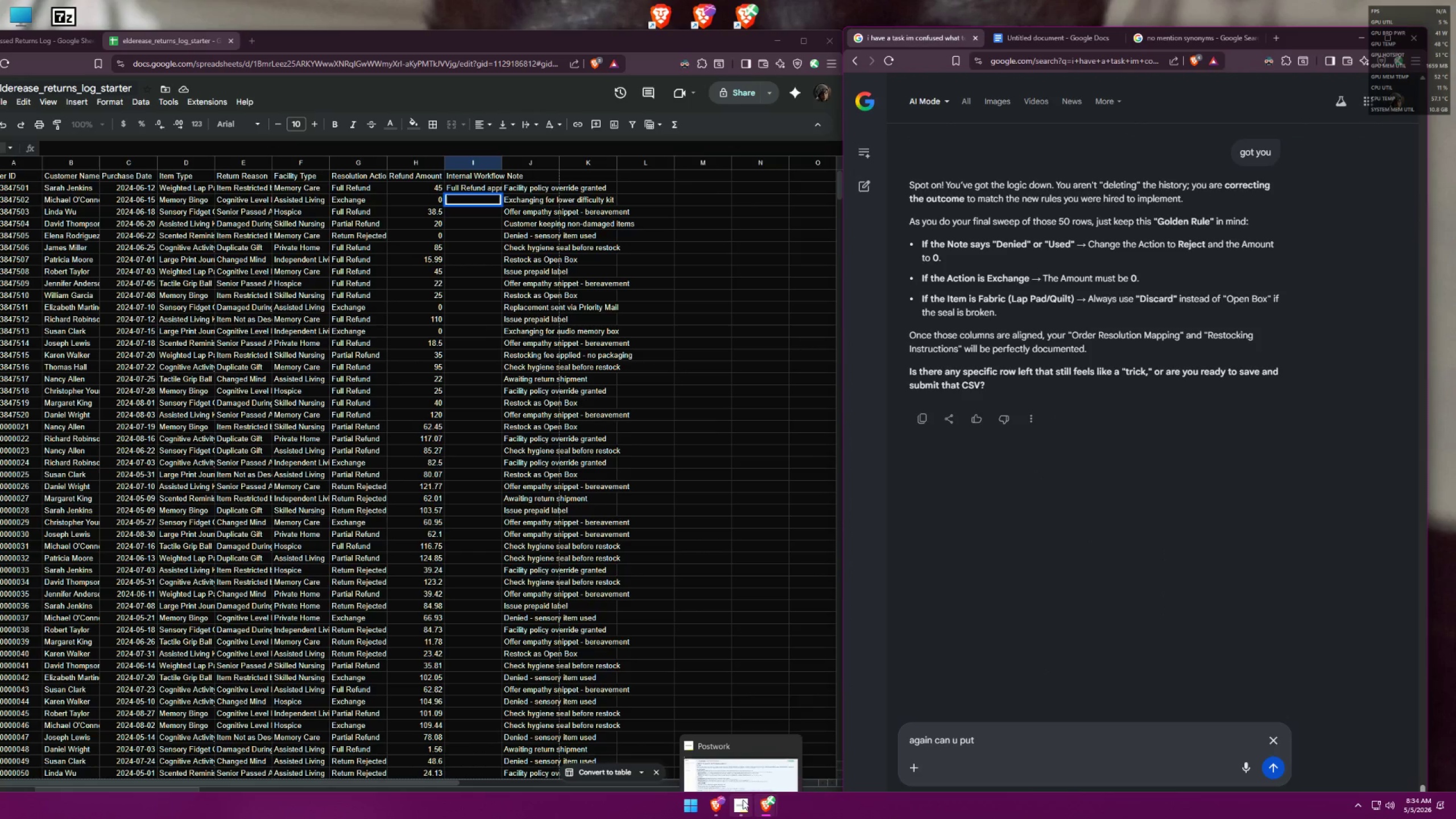 
left_click([1003, 738])
 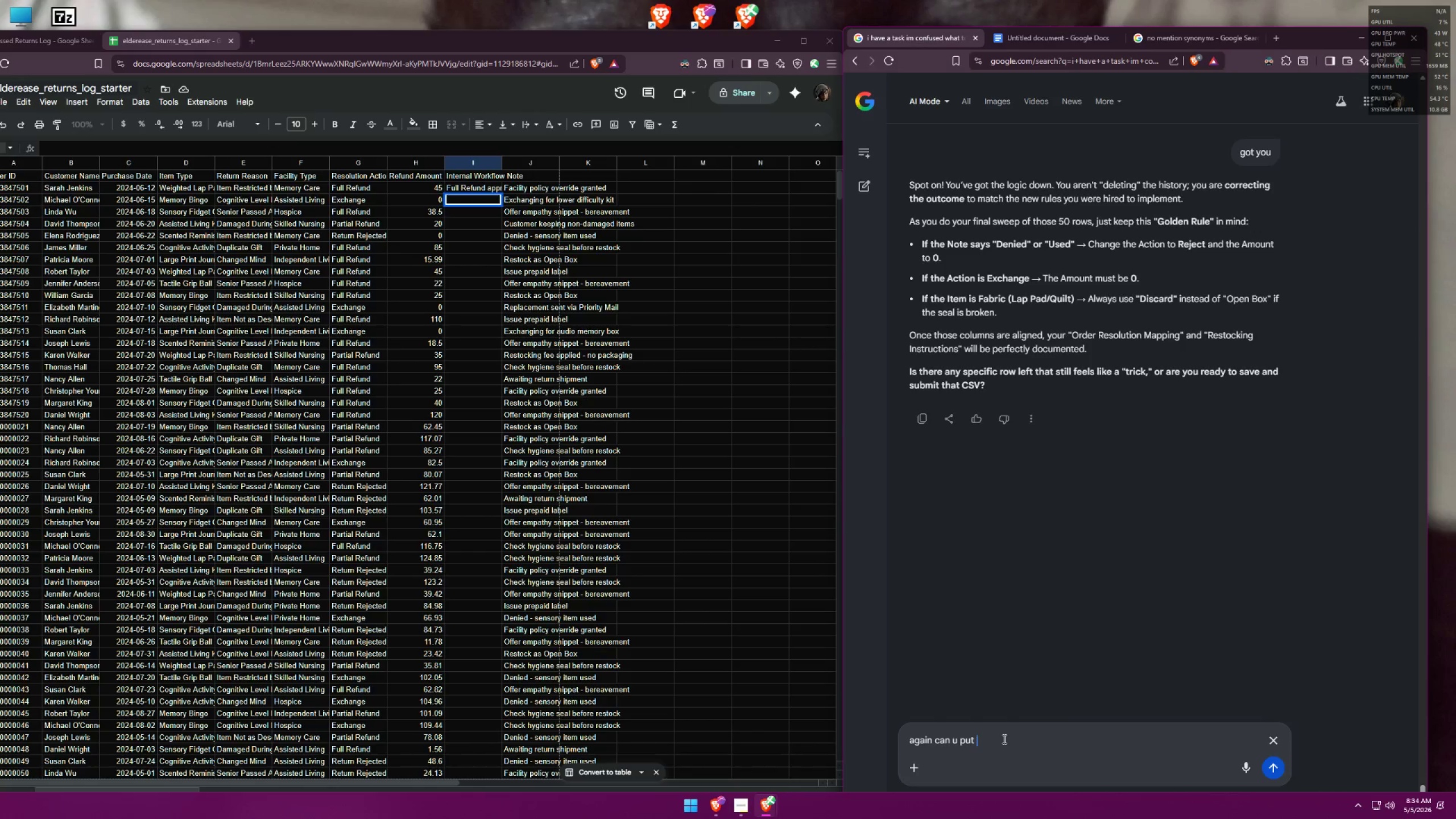 
key(Backspace)
key(Backspace)
key(Backspace)
key(Backspace)
key(Backspace)
type(c)
key(Backspace)
type( caterg)
key(Backspace)
key(Backspace)
type(gorize the items i provided)
 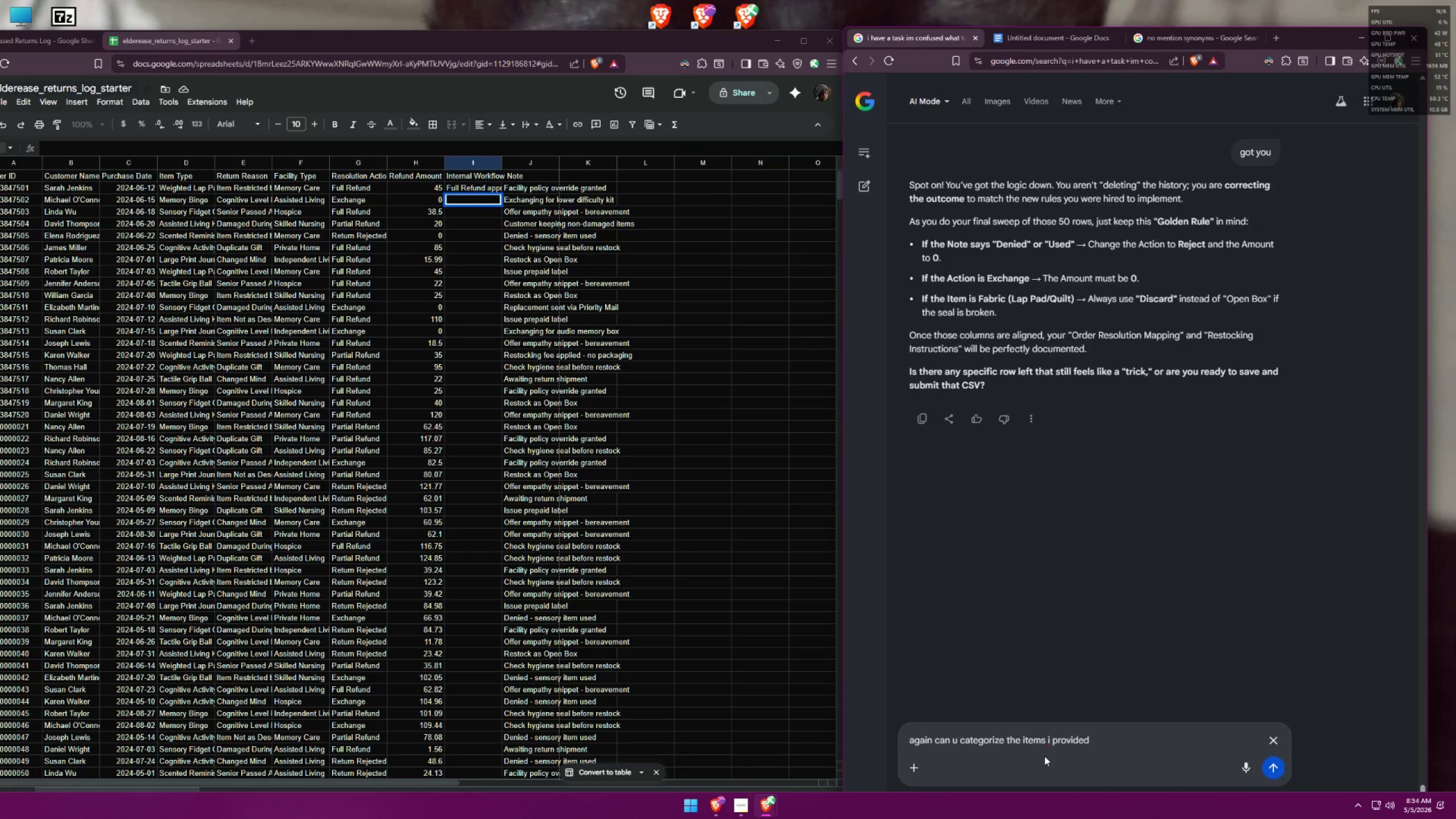 
left_click([1045, 742])
 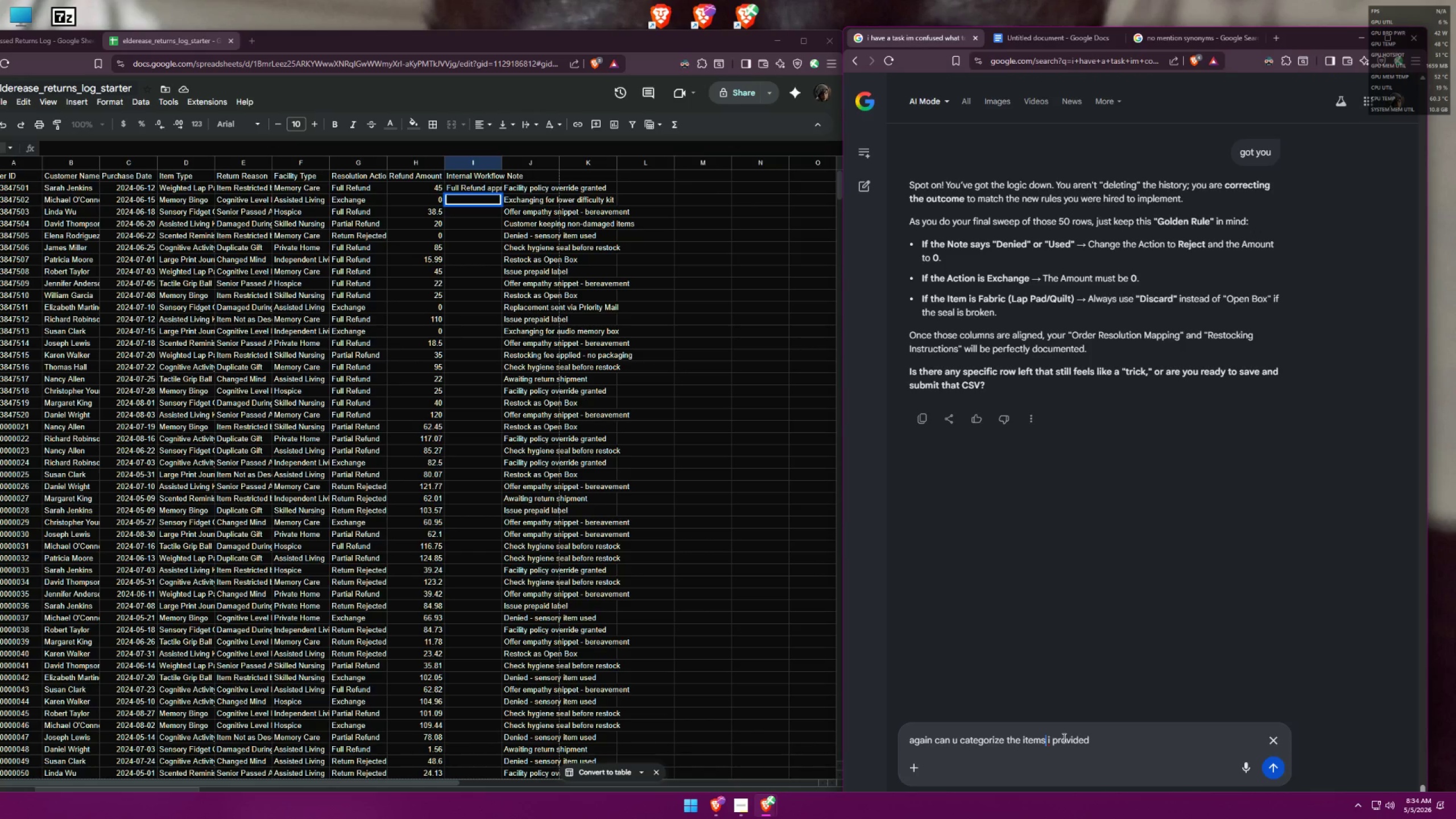 
type( type )
 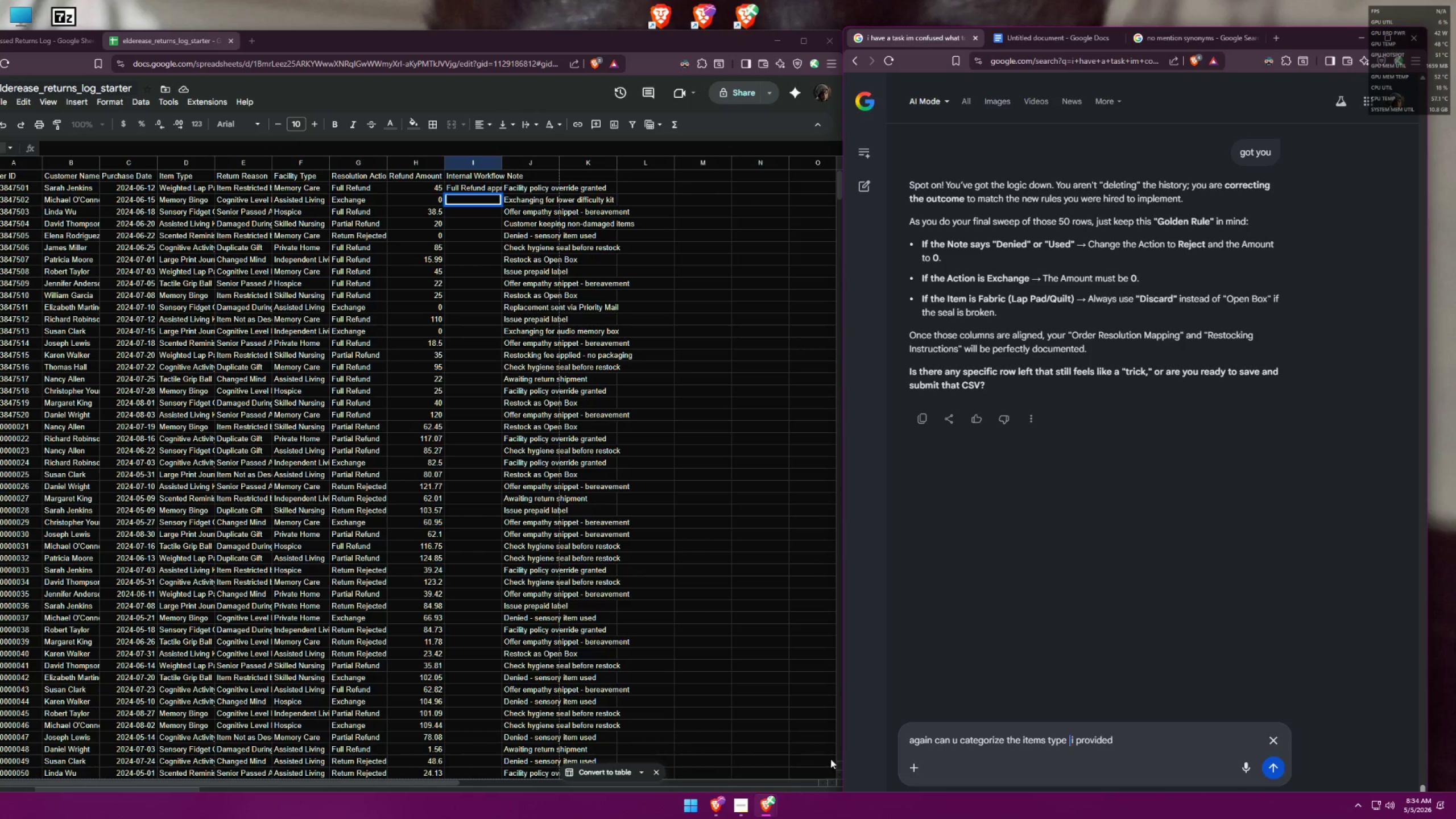 
left_click([747, 809])